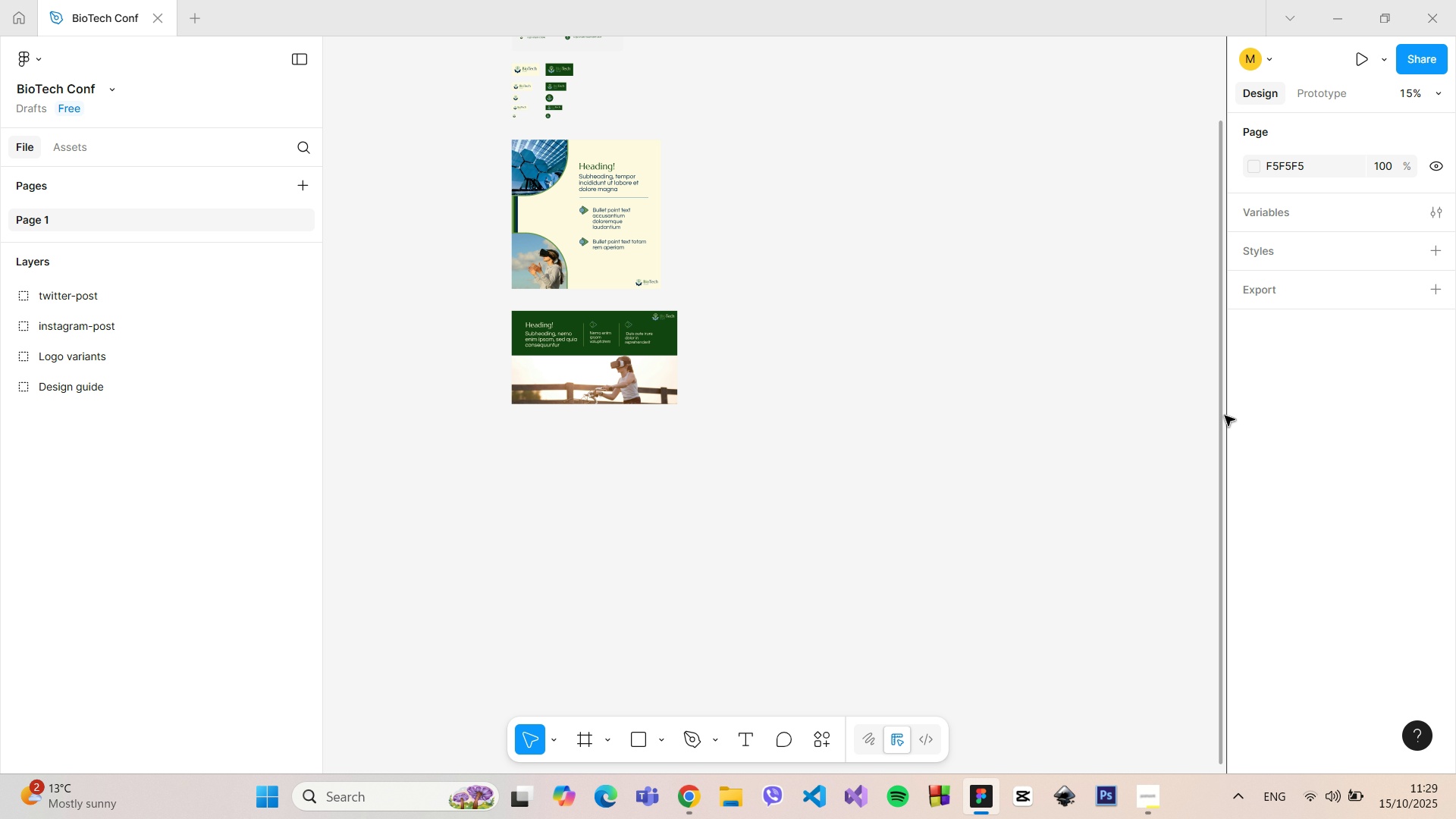 
left_click_drag(start_coordinate=[1222, 416], to_coordinate=[1198, 275])
 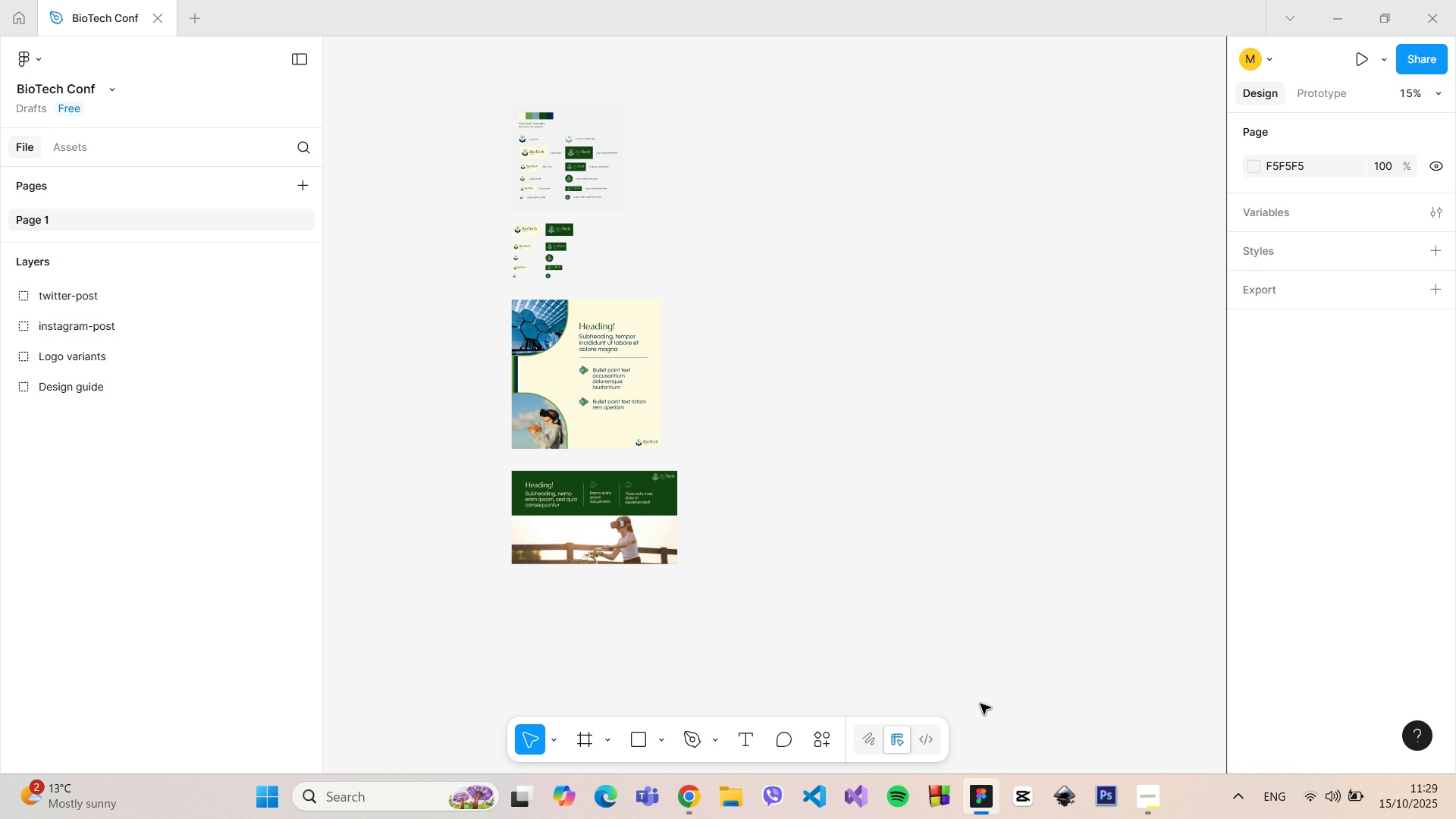 
left_click([1153, 790])